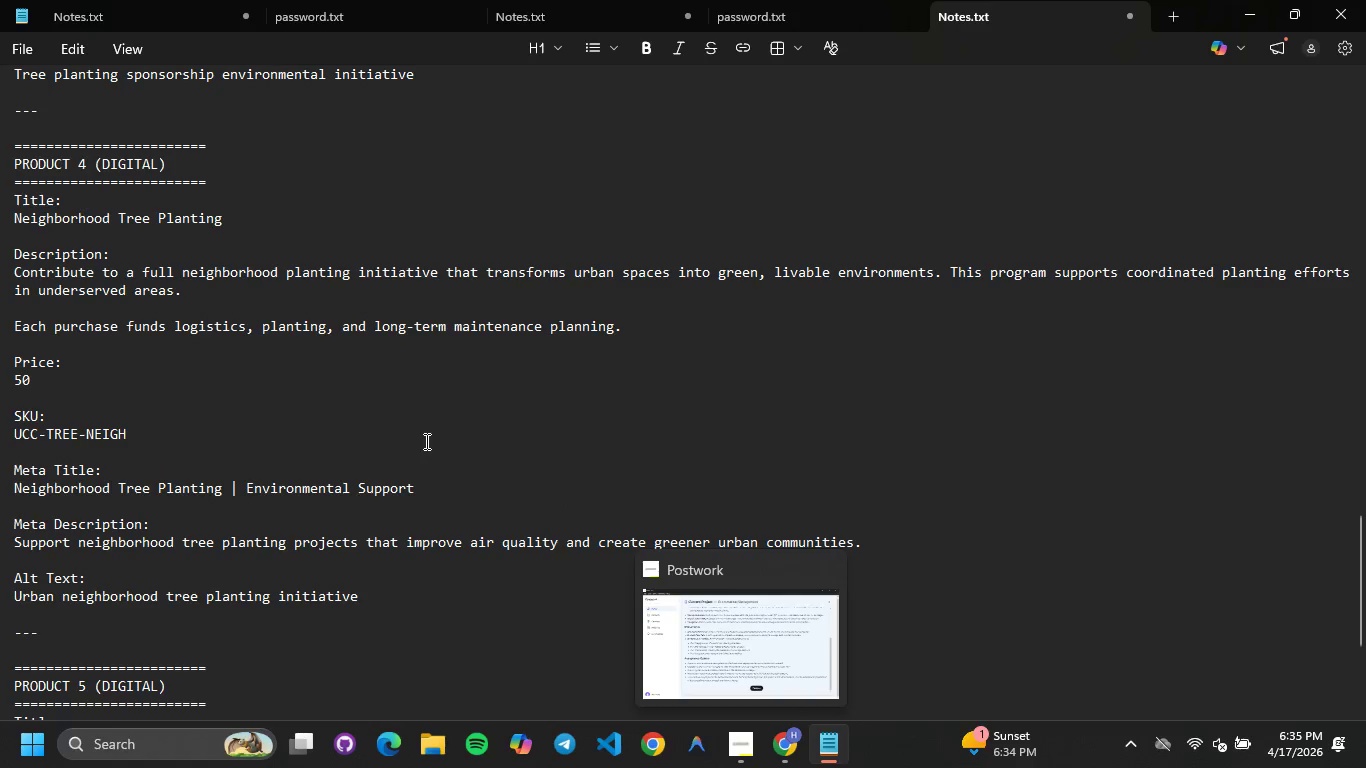 
left_click_drag(start_coordinate=[226, 496], to_coordinate=[108, 481])
 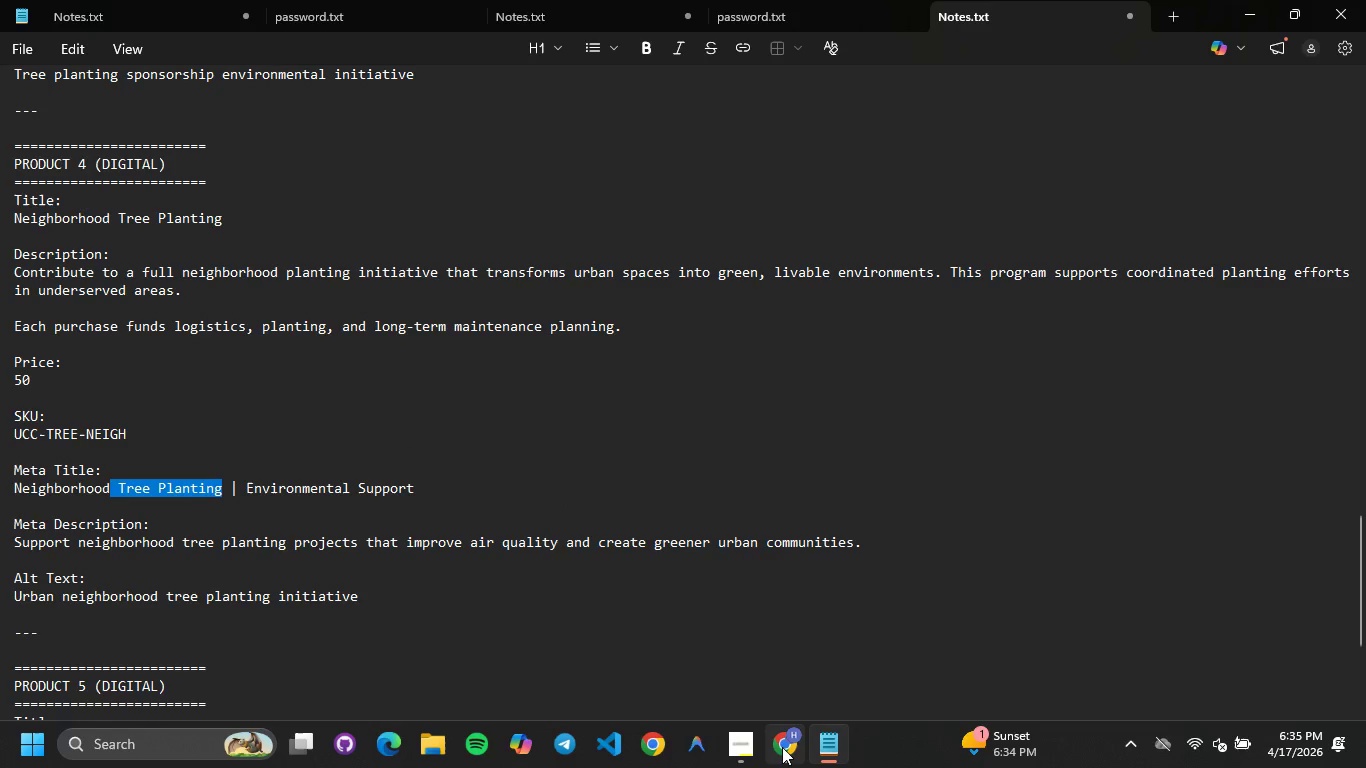 
left_click([782, 747])
 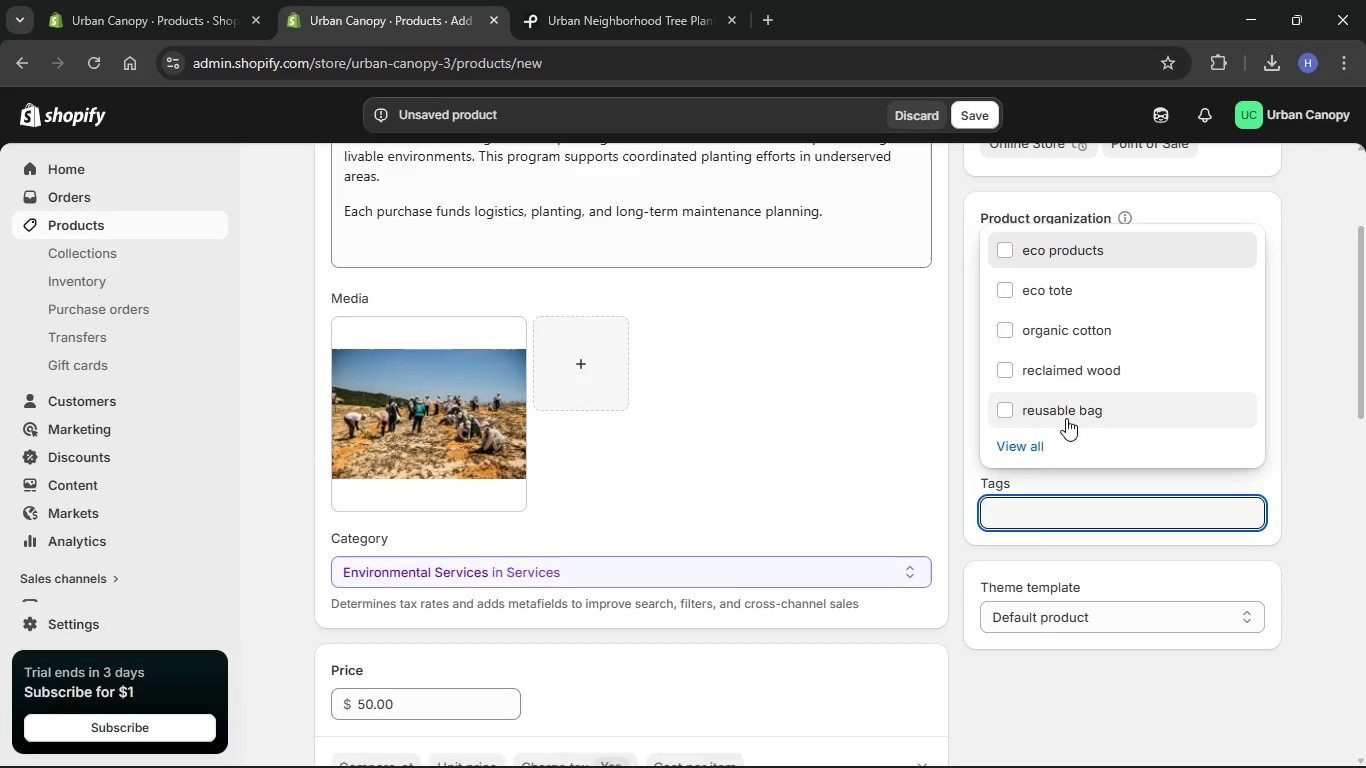 
left_click([1015, 456])
 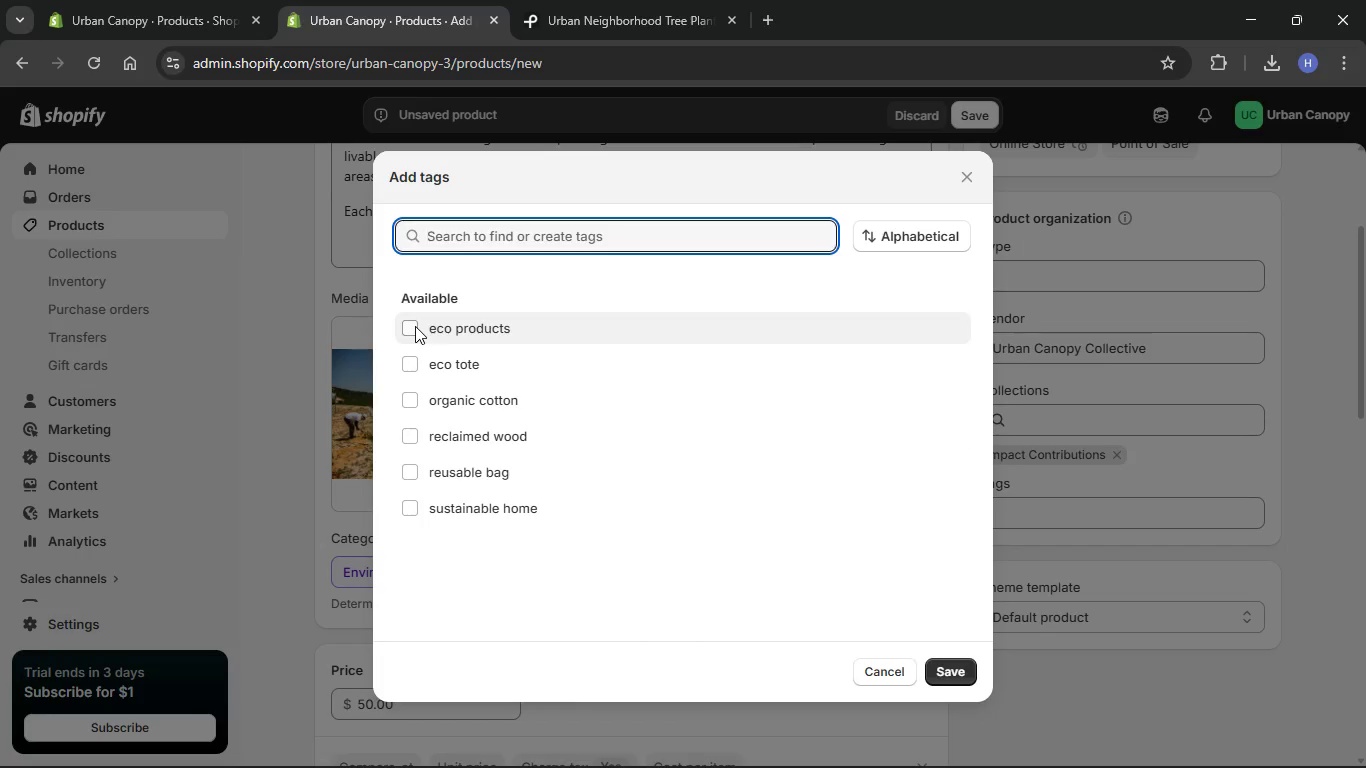 
wait(5.41)
 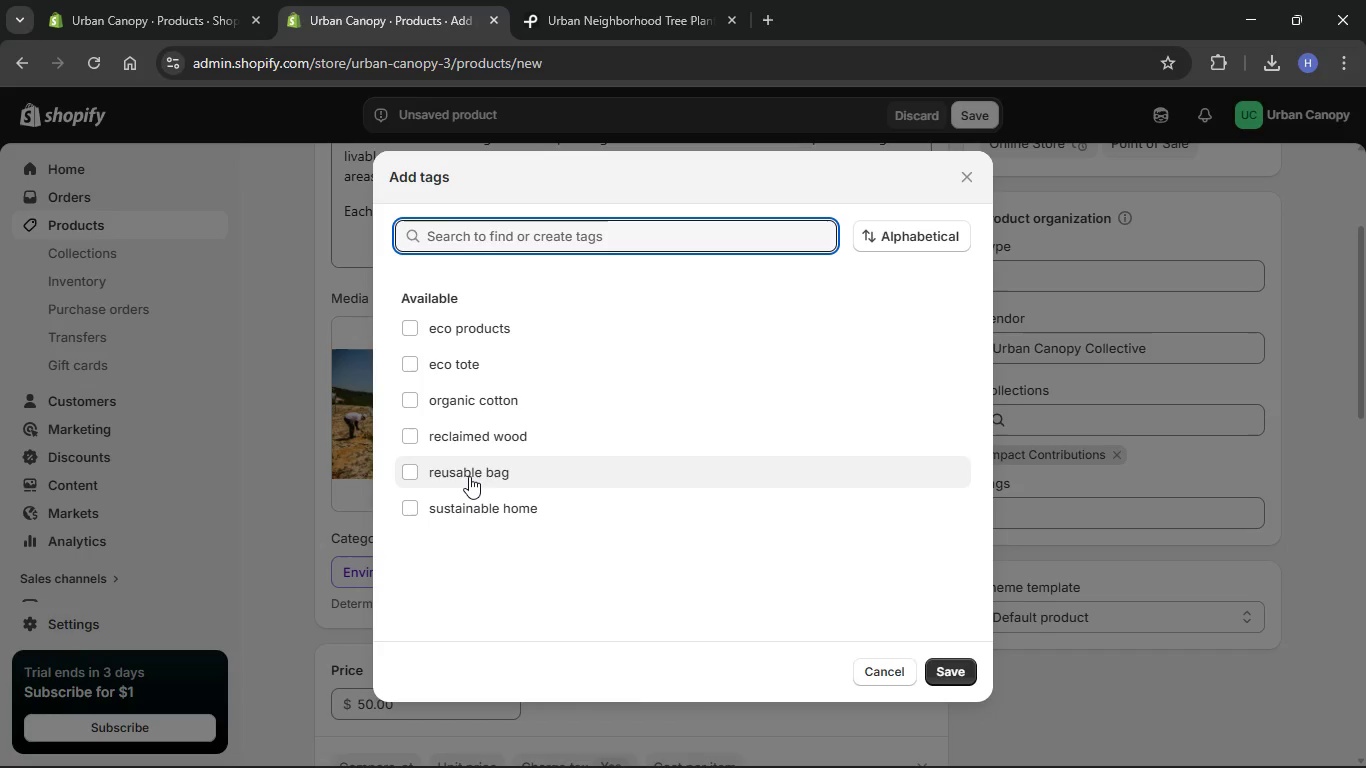 
left_click([415, 326])
 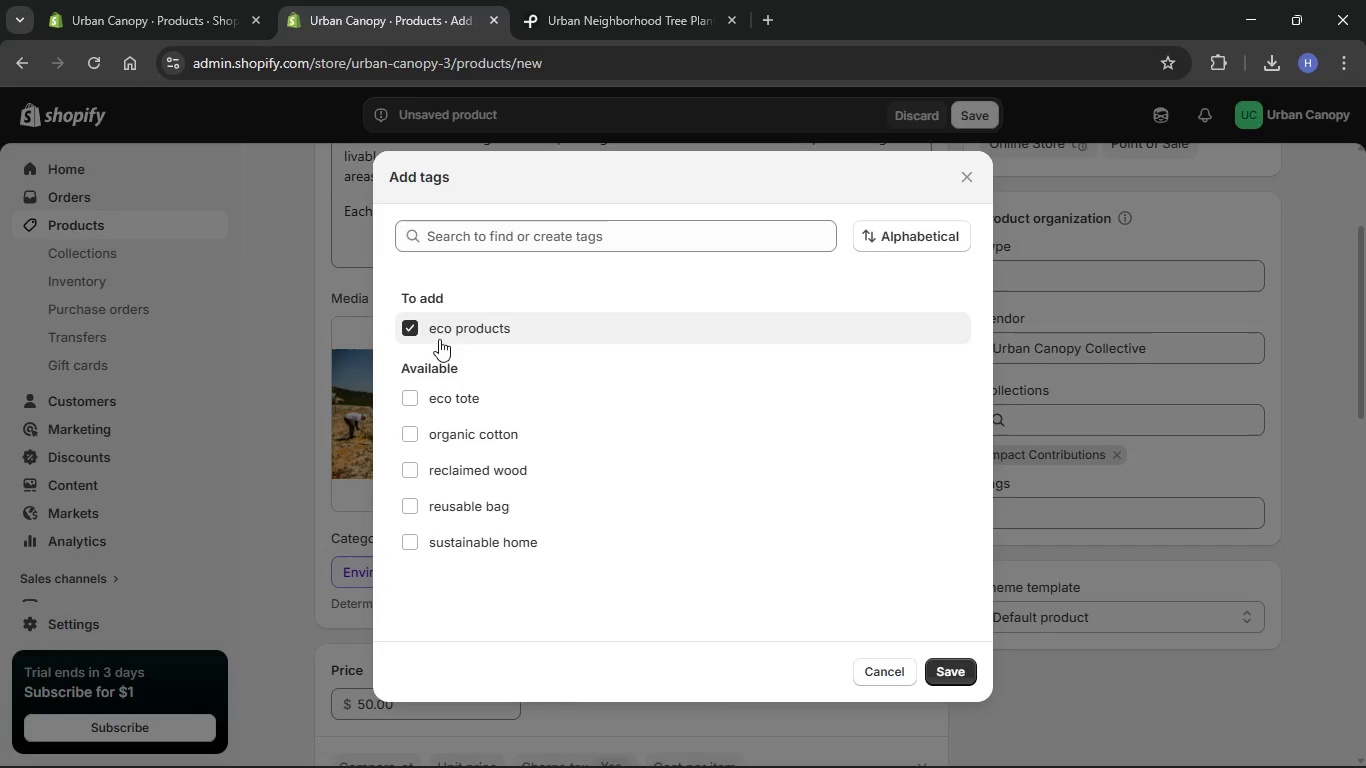 
left_click([418, 331])
 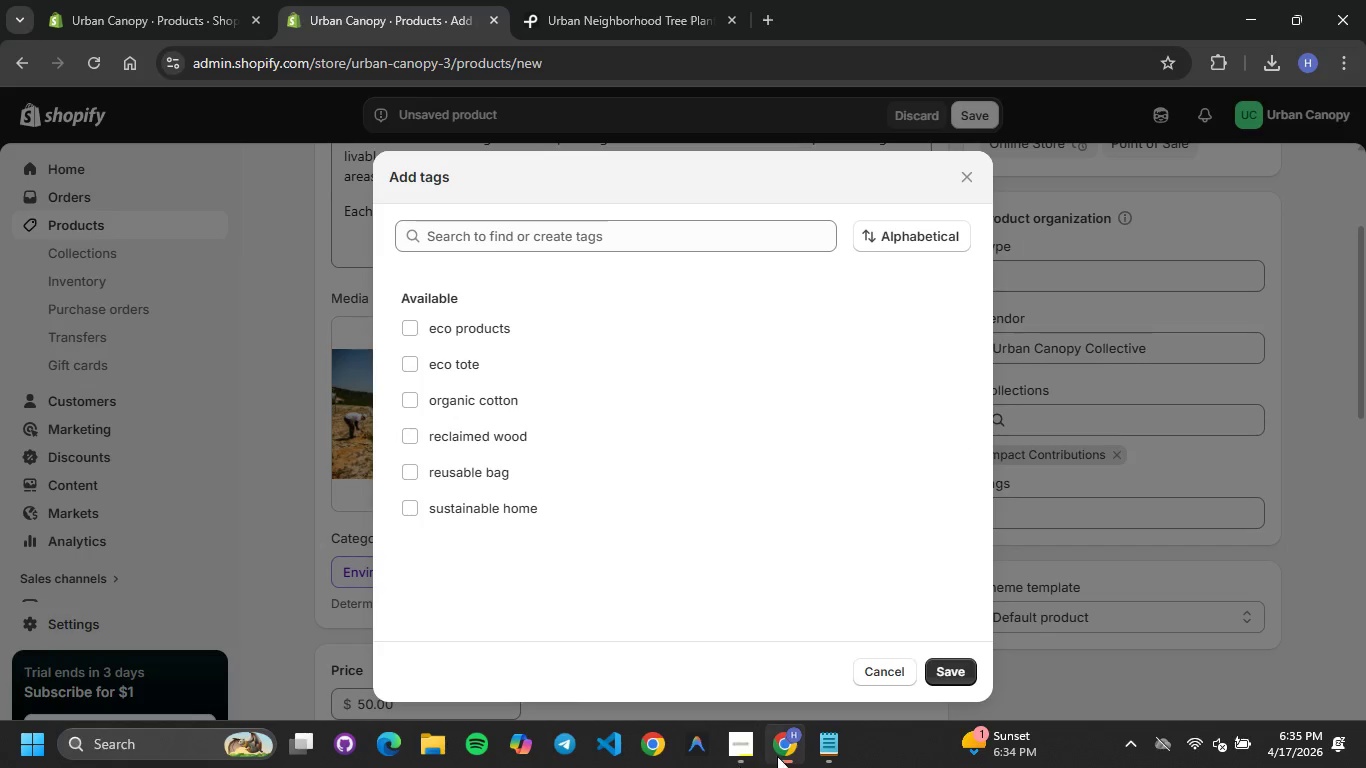 
left_click([778, 752])
 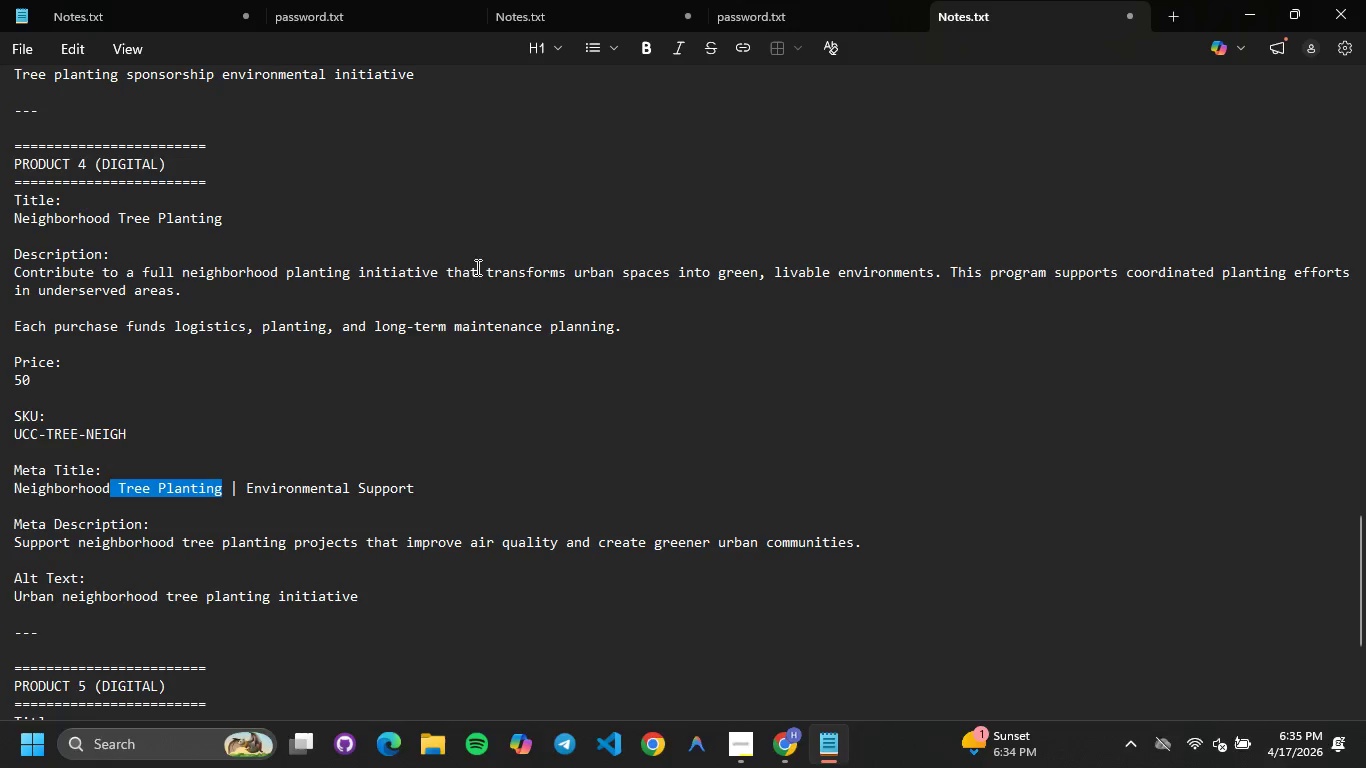 
scroll: coordinate [476, 267], scroll_direction: up, amount: 11.0
 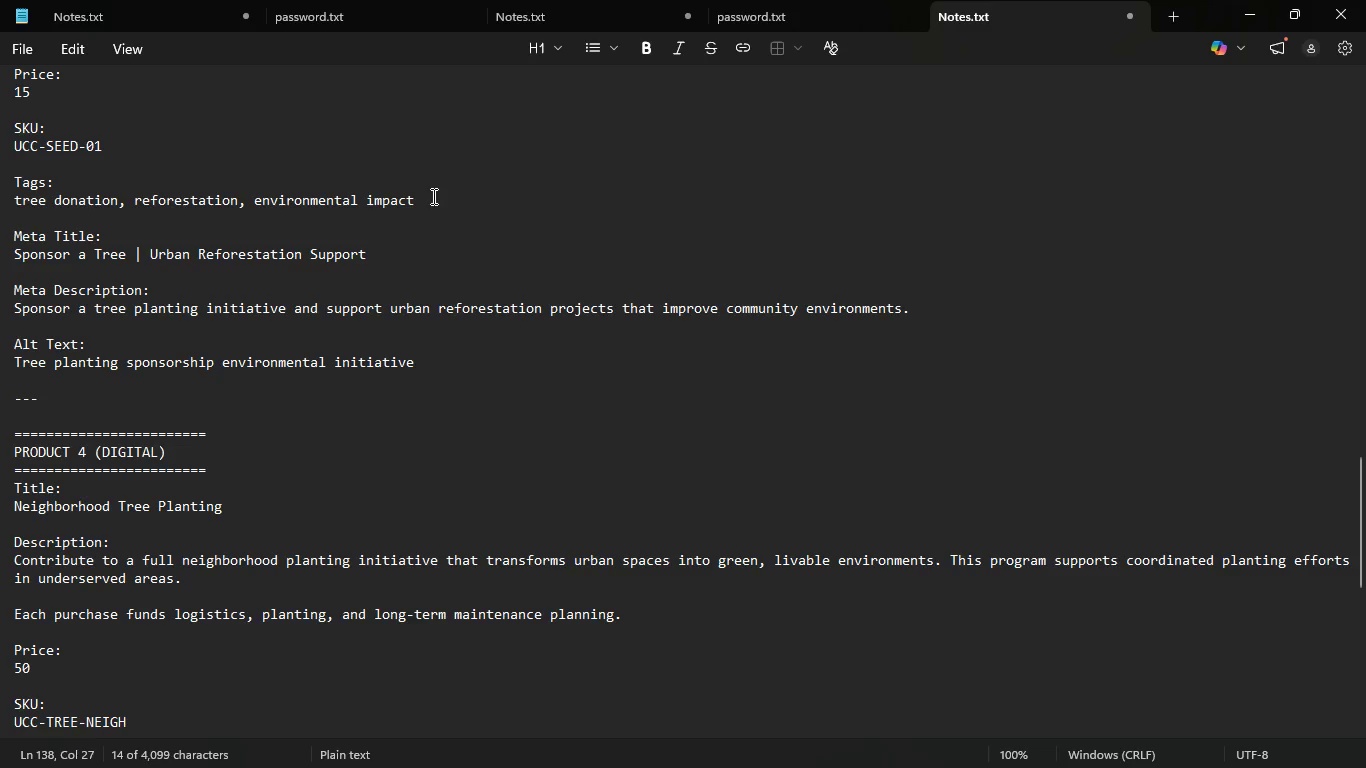 
left_click_drag(start_coordinate=[432, 196], to_coordinate=[11, 196])
 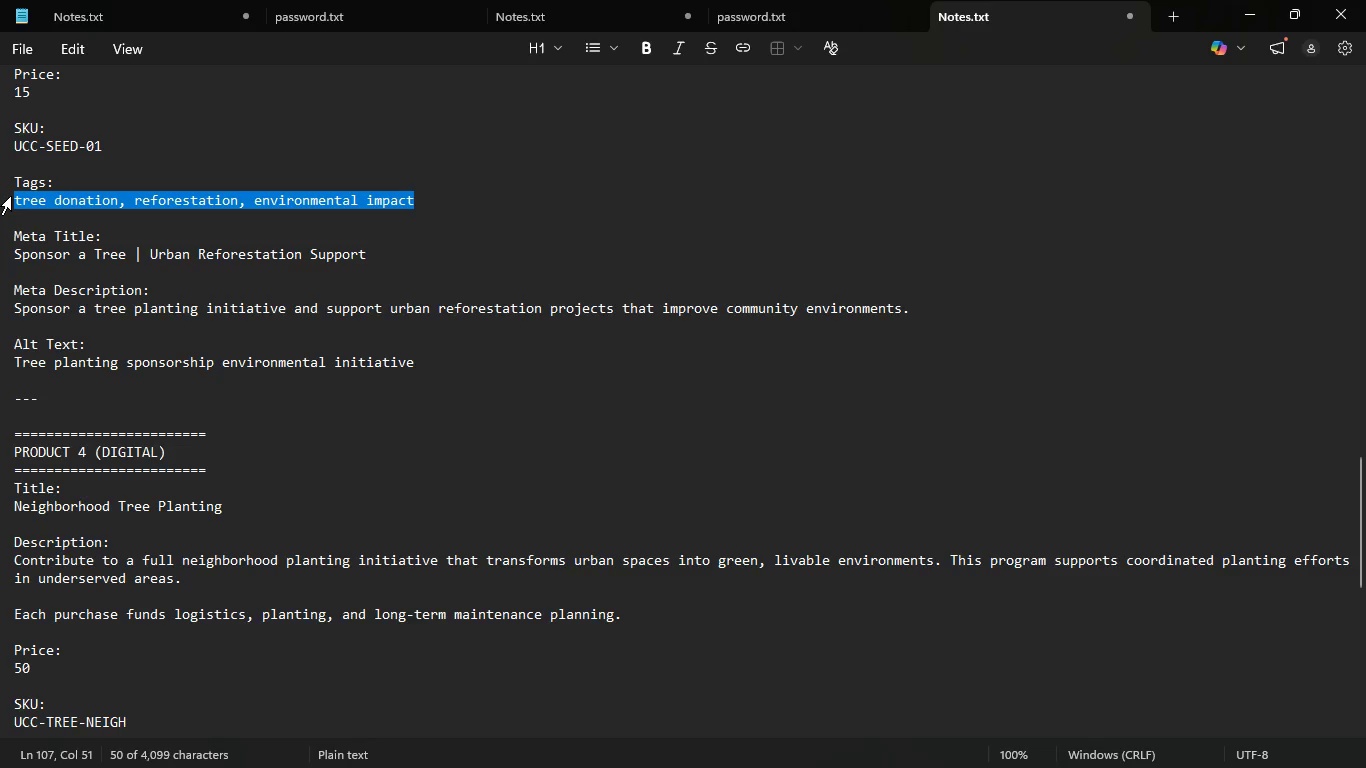 
key(Control+C)
 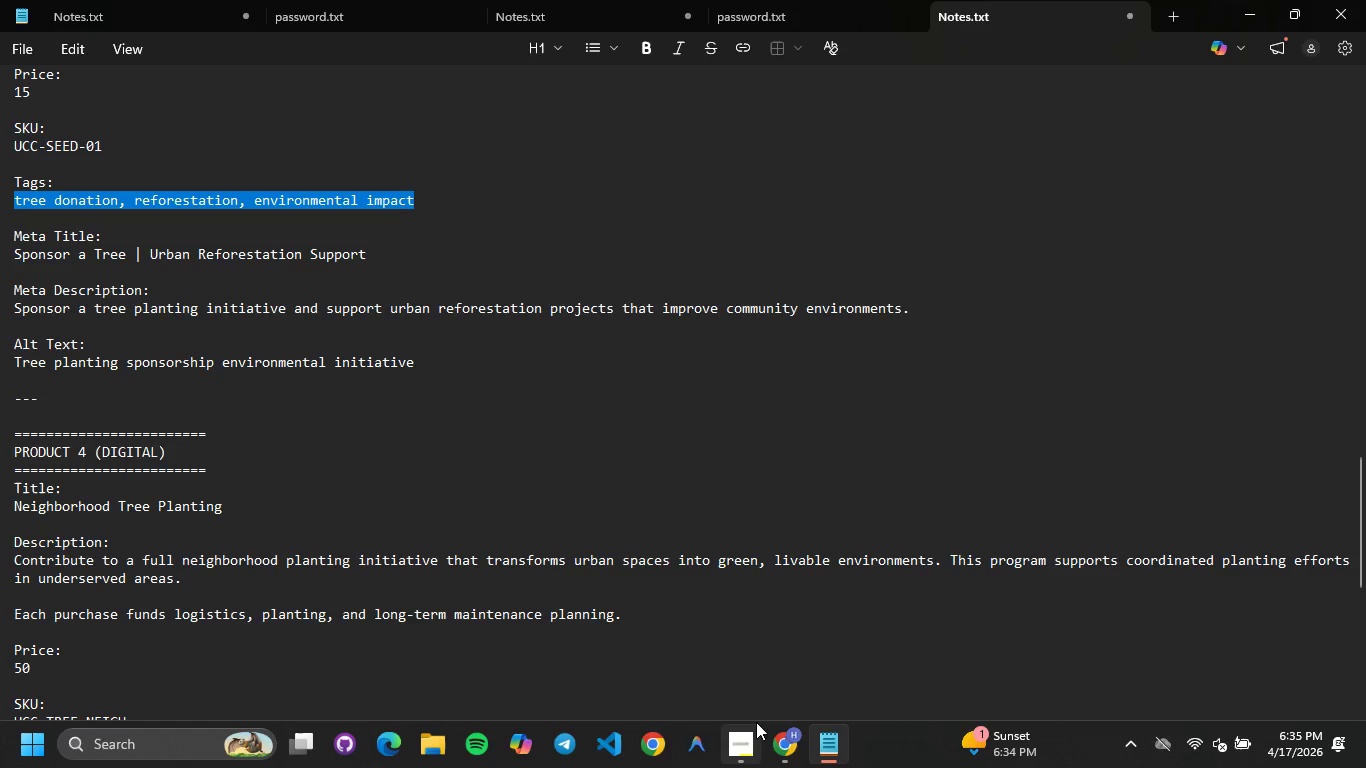 
left_click([762, 735])